 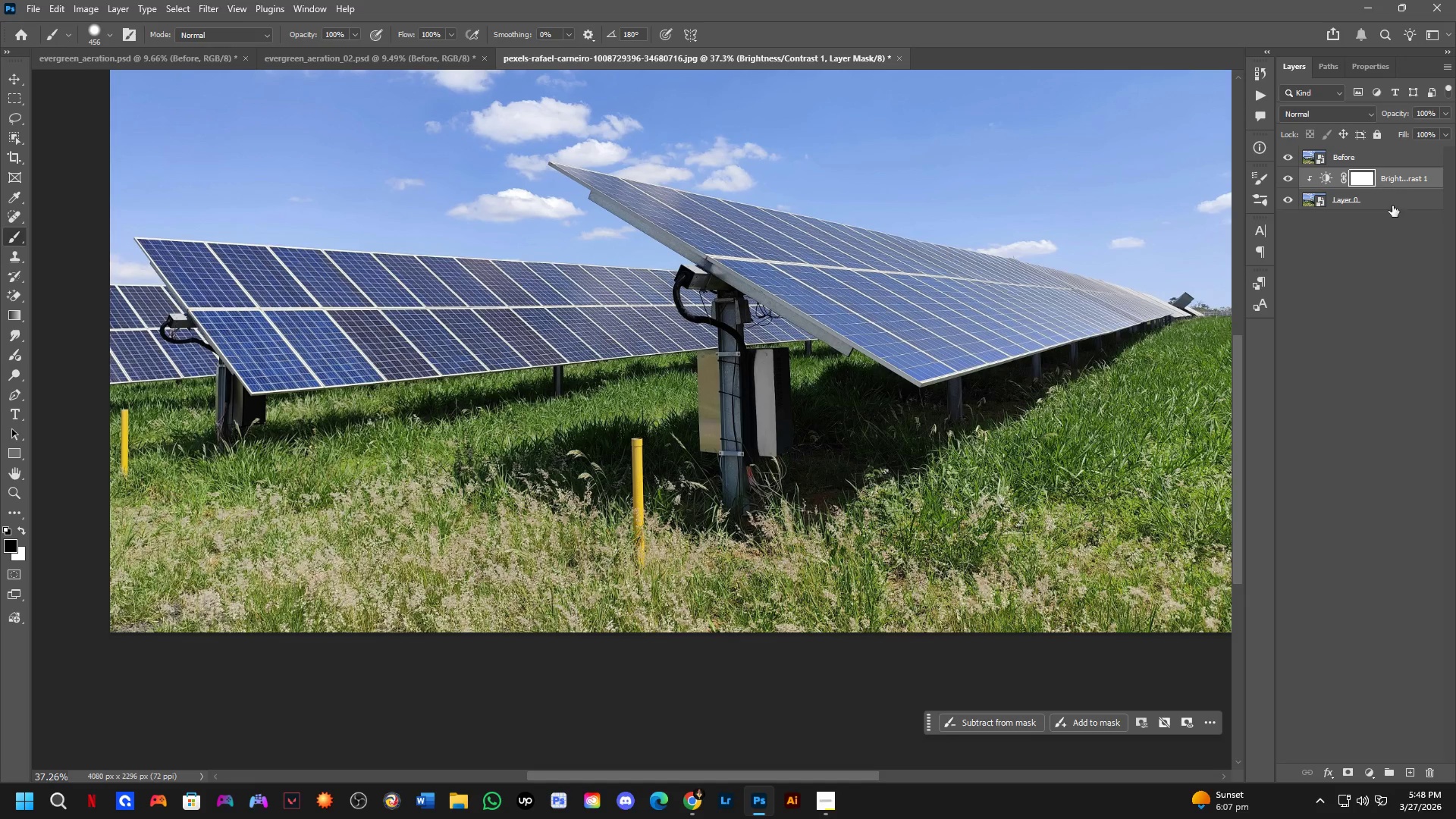 
key(Backspace)
 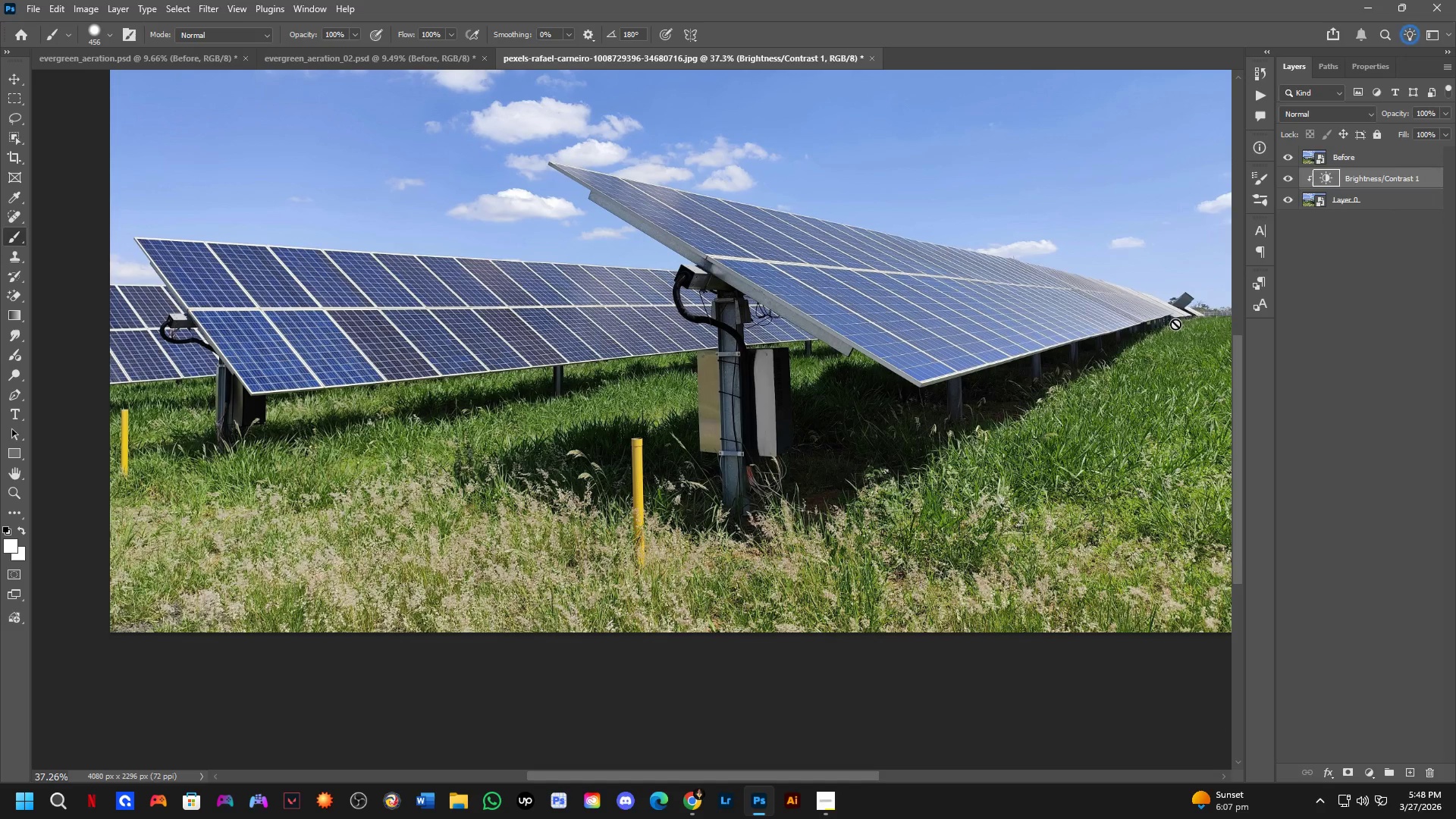 
key(Backspace)
 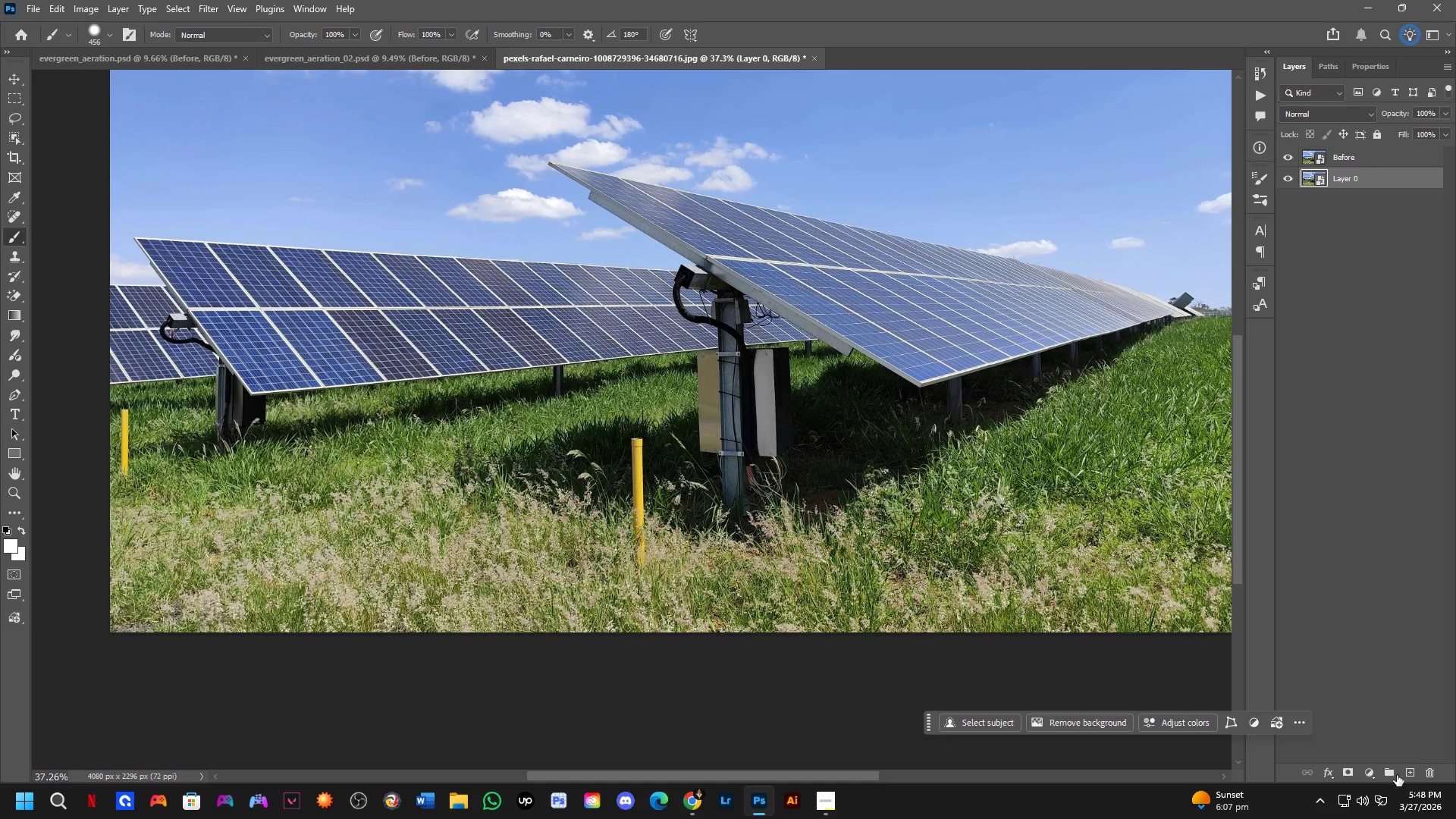 
left_click([1368, 772])
 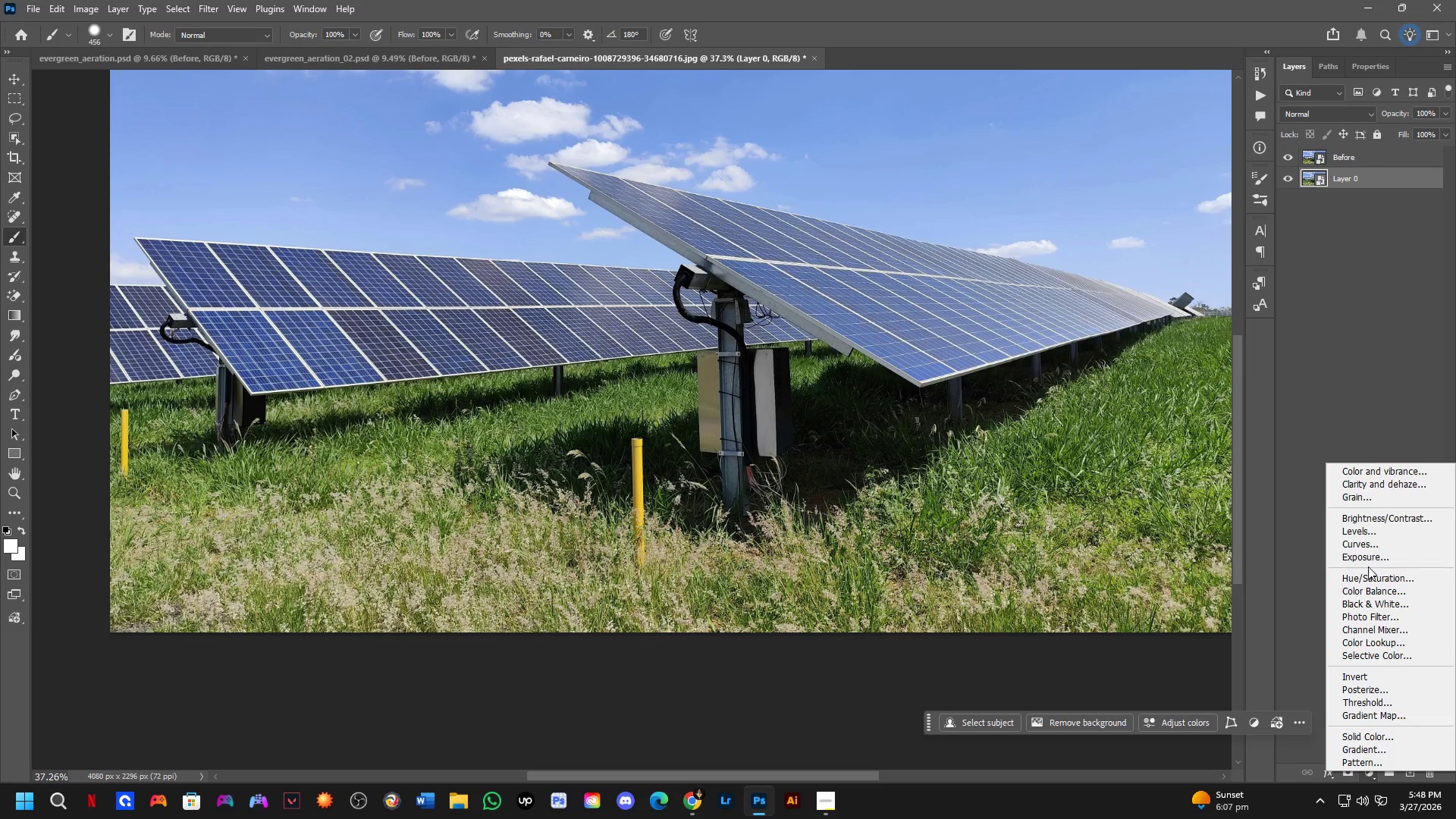 
left_click([1368, 551])
 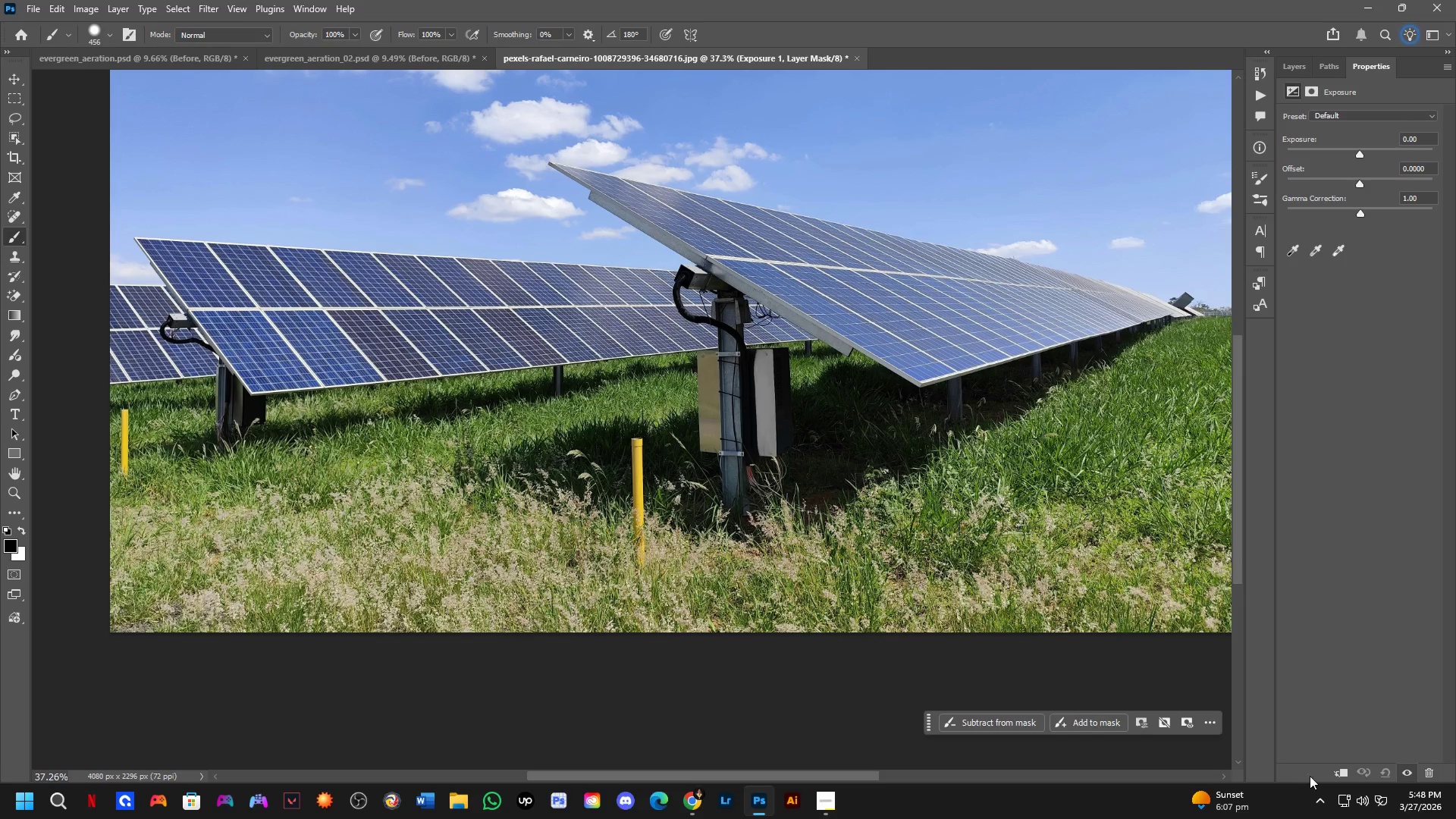 
left_click([1337, 770])
 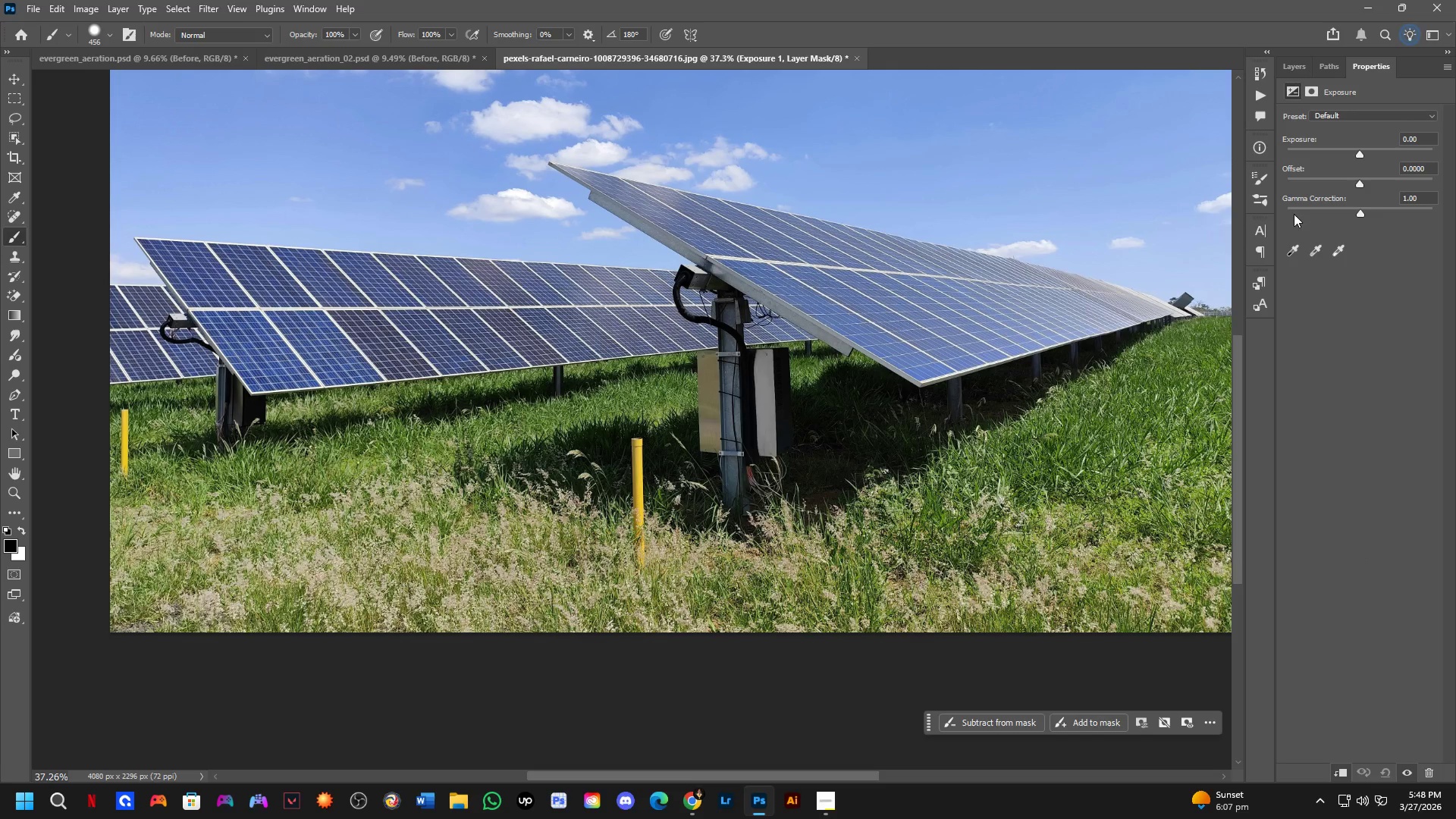 
key(Alt+AltLeft)
 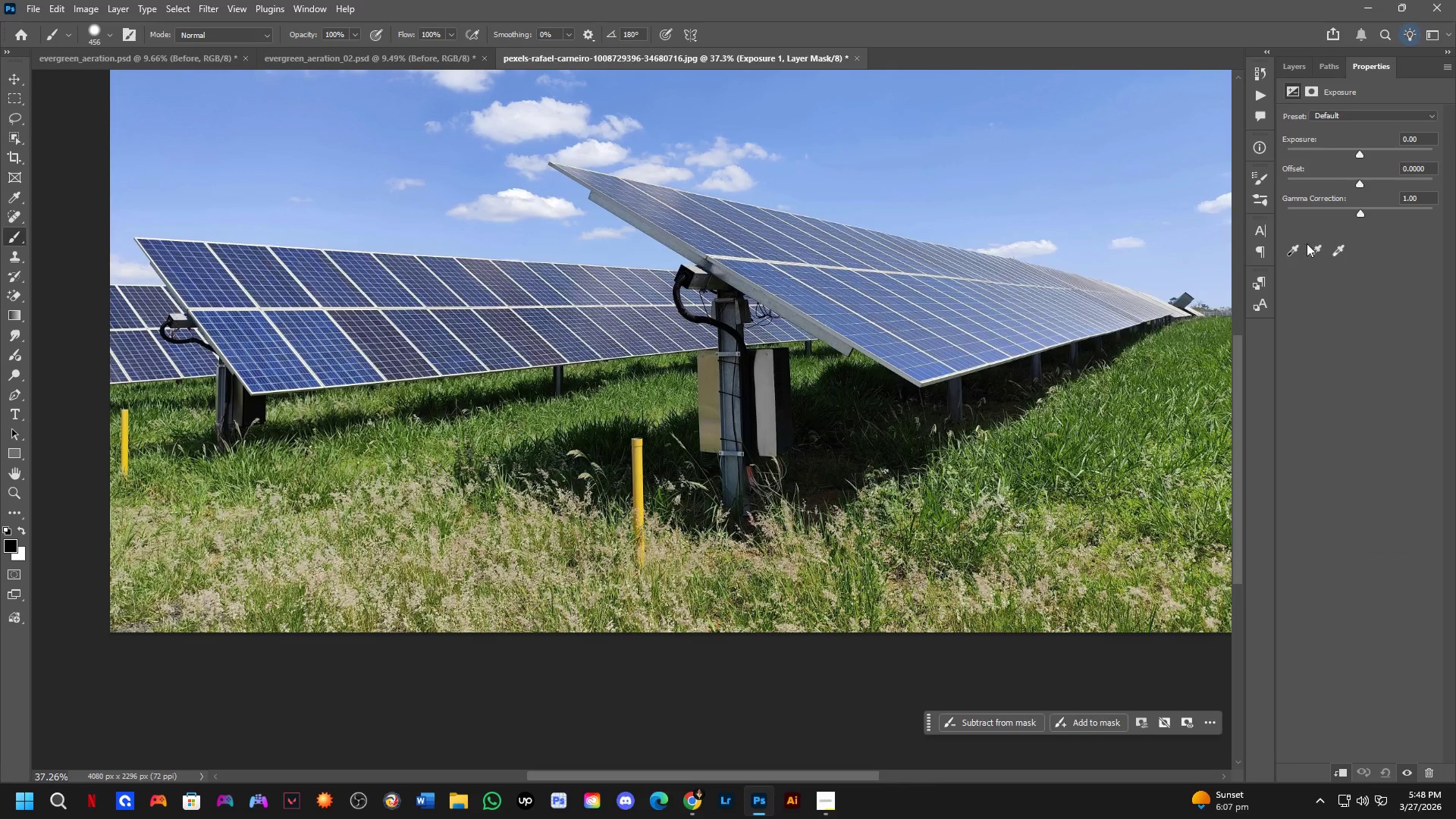 
key(Alt+Tab)